 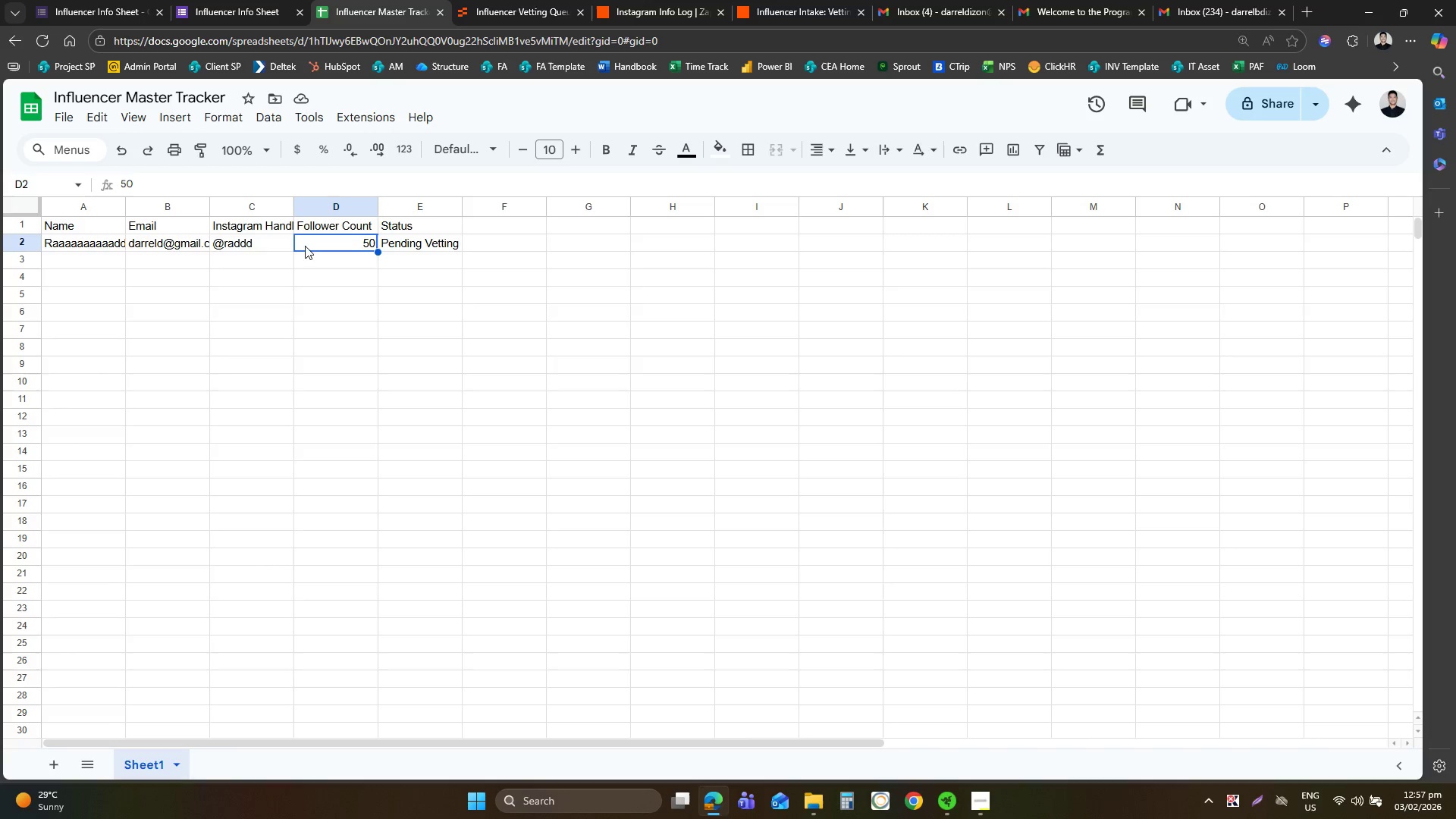 
left_click([641, 0])
 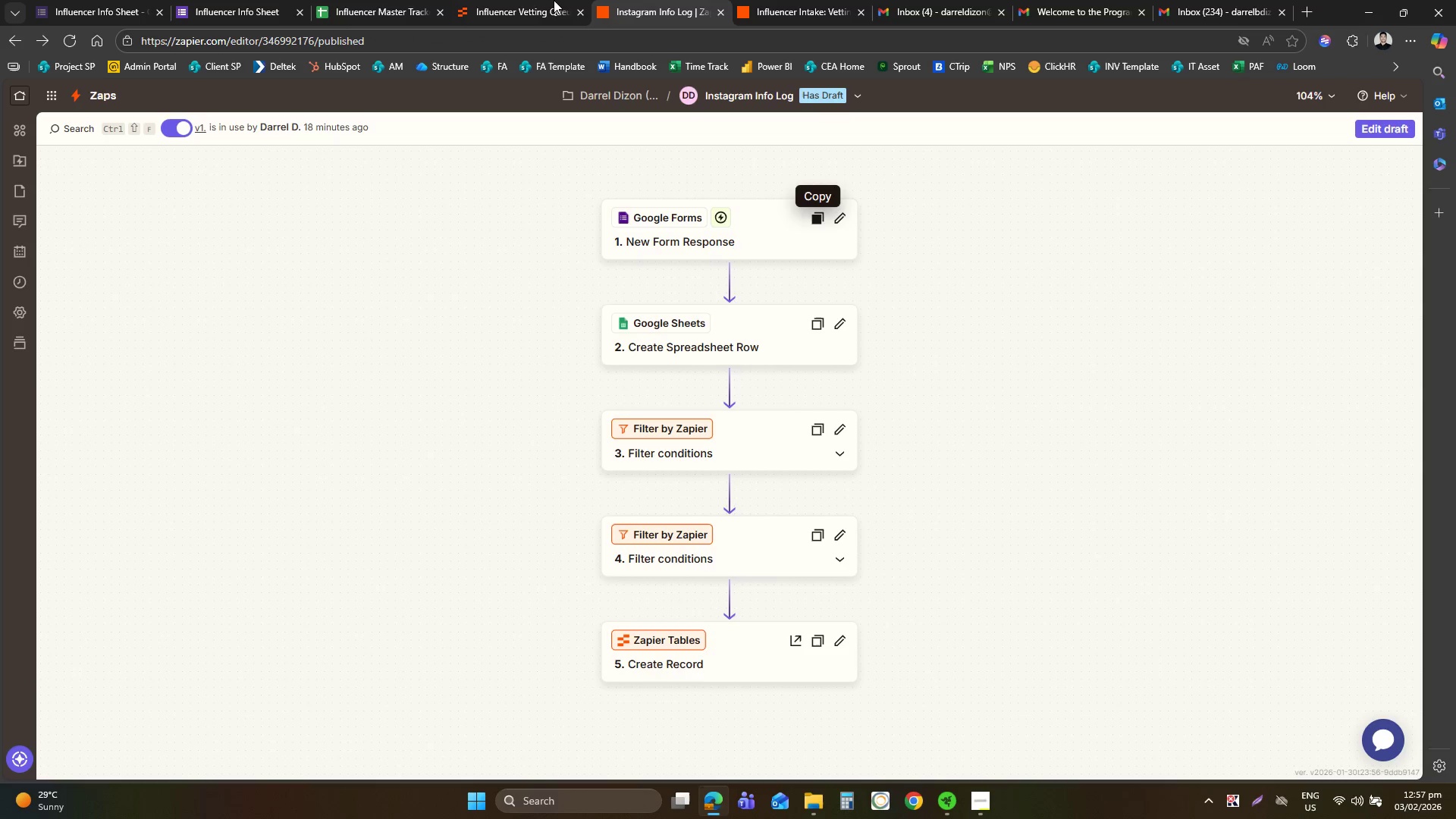 
left_click([548, 0])
 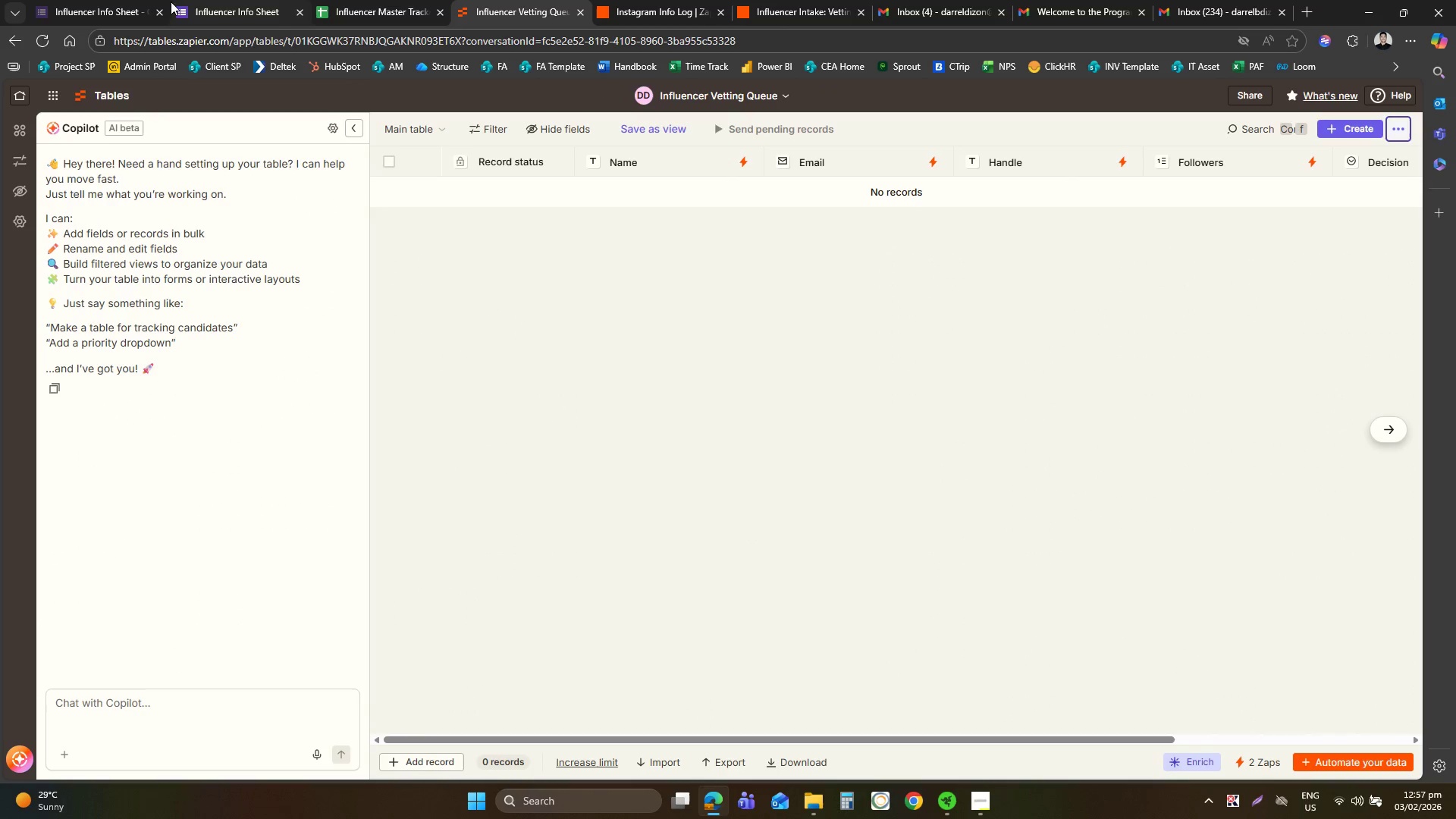 
left_click([42, 39])
 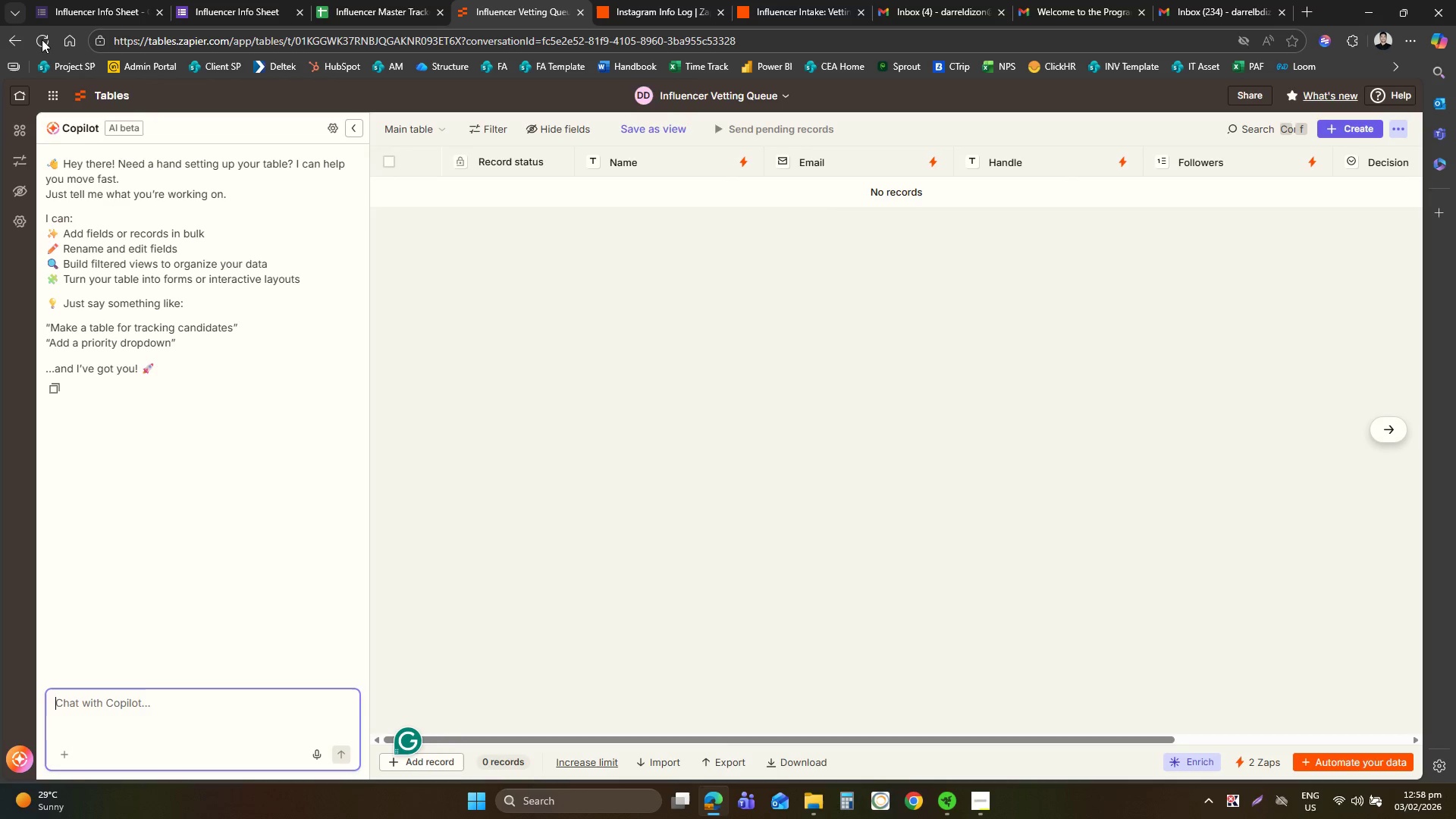 
wait(17.56)
 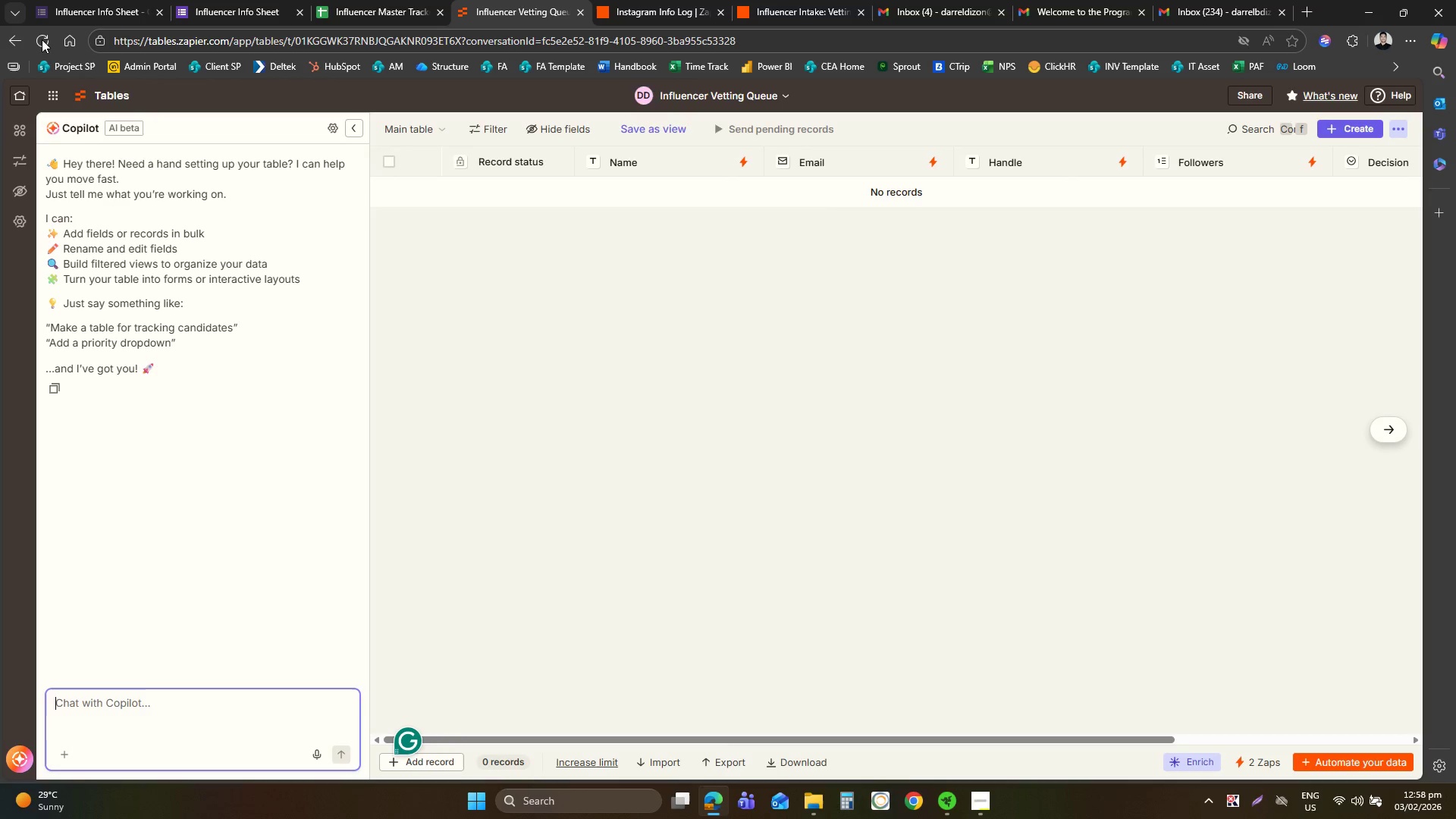 
left_click([725, 0])
 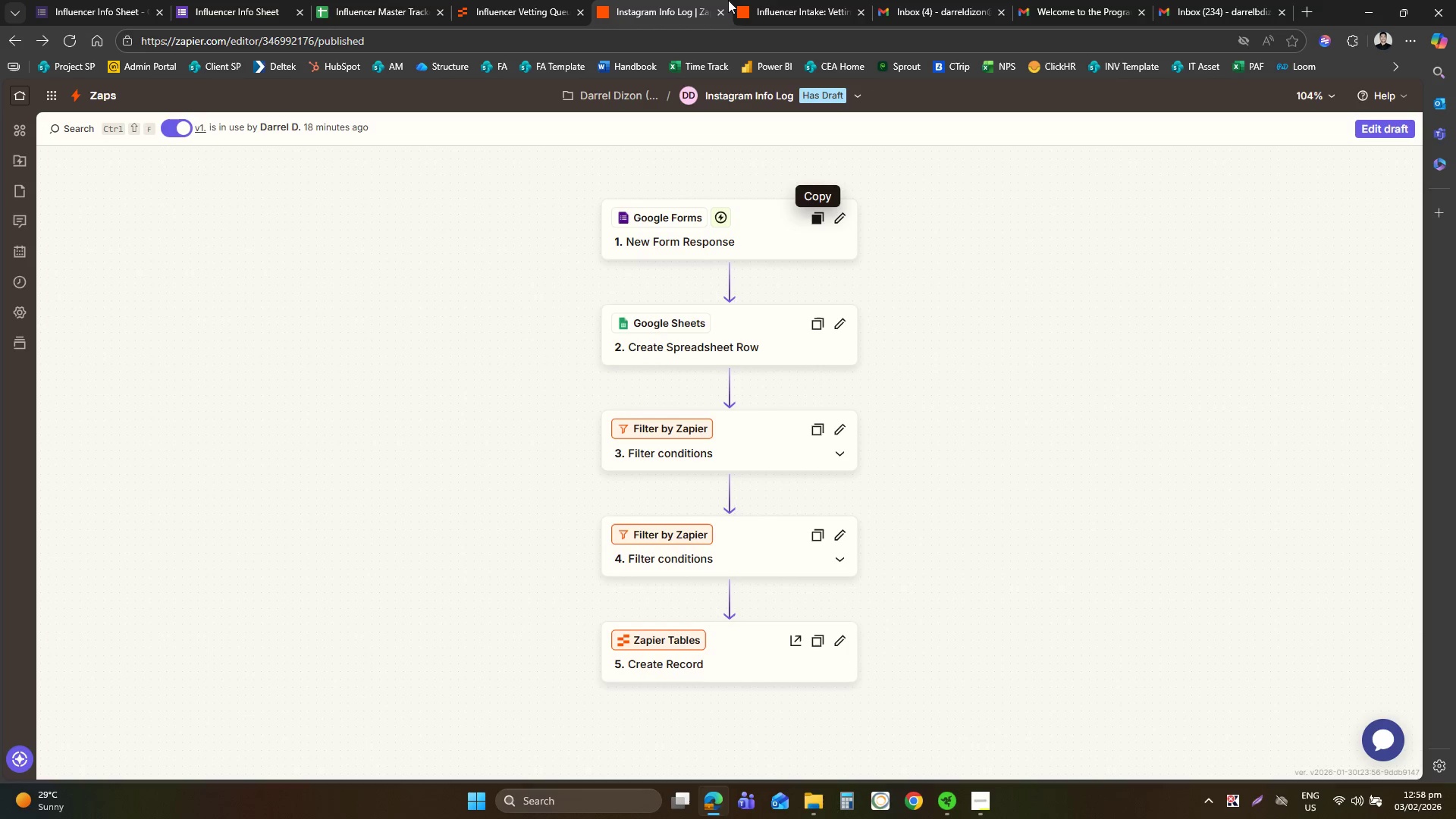 
left_click([784, 0])
 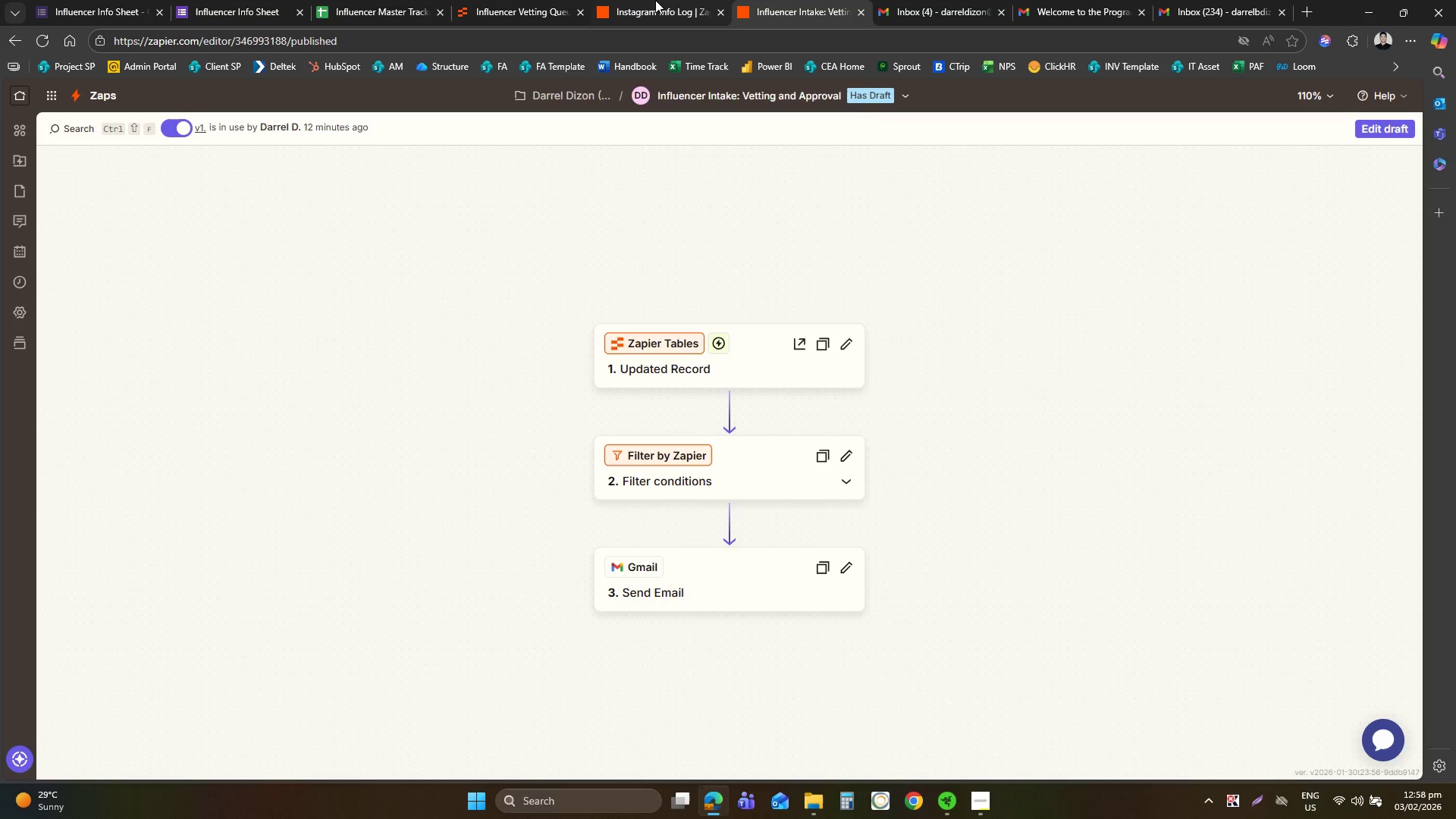 
left_click([655, 0])
 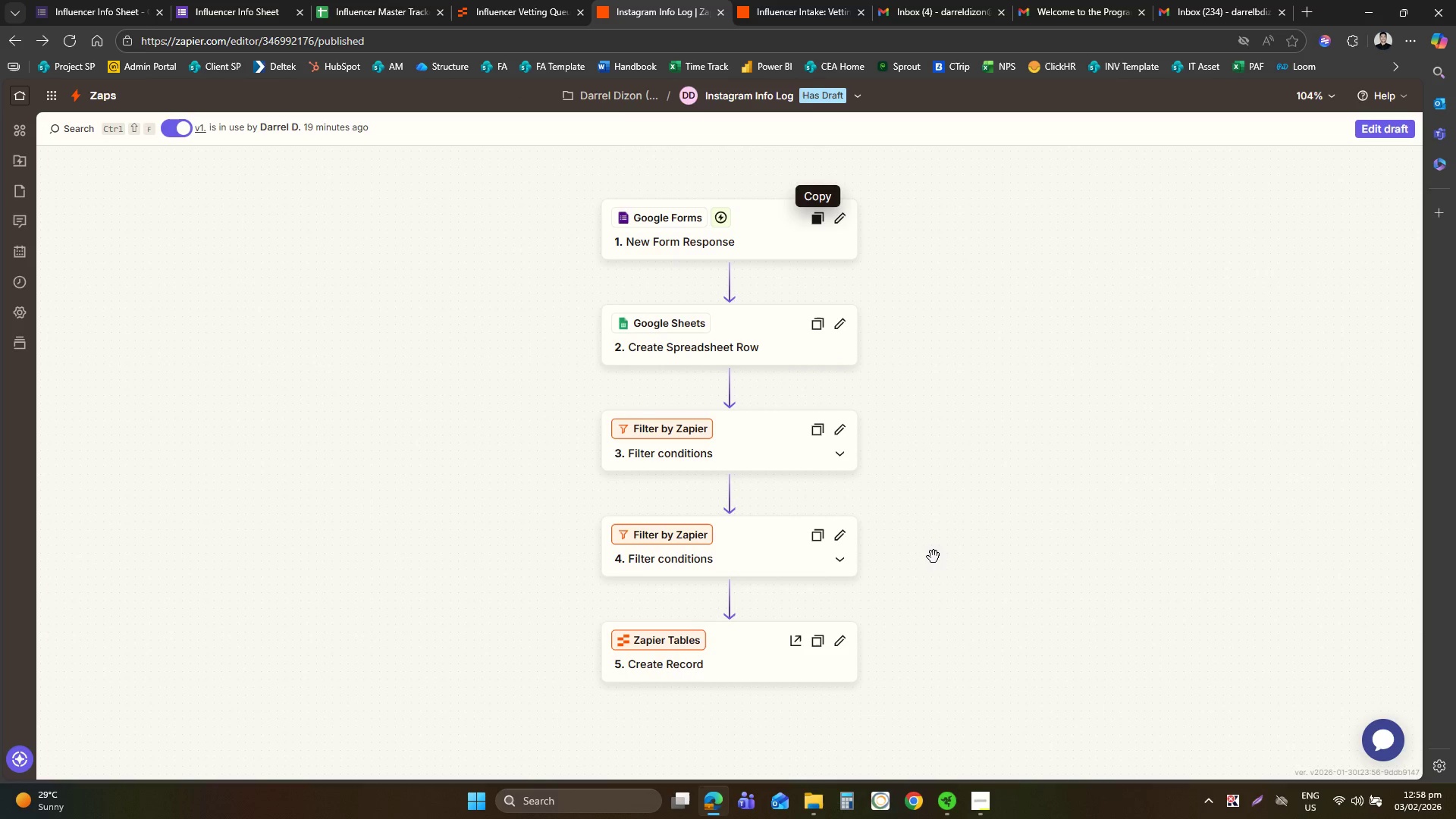 
wait(8.75)
 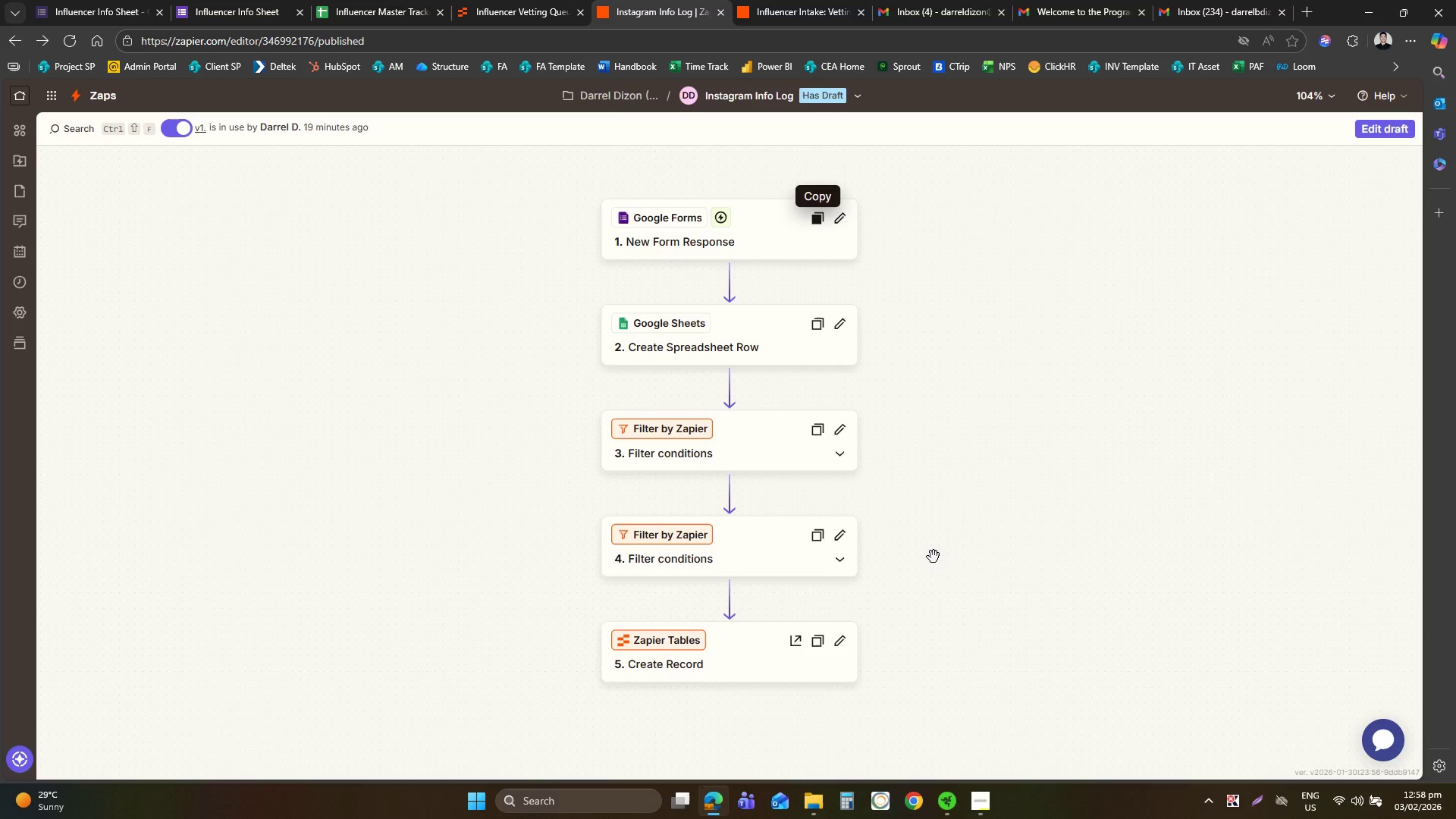 
mouse_move([807, 24])
 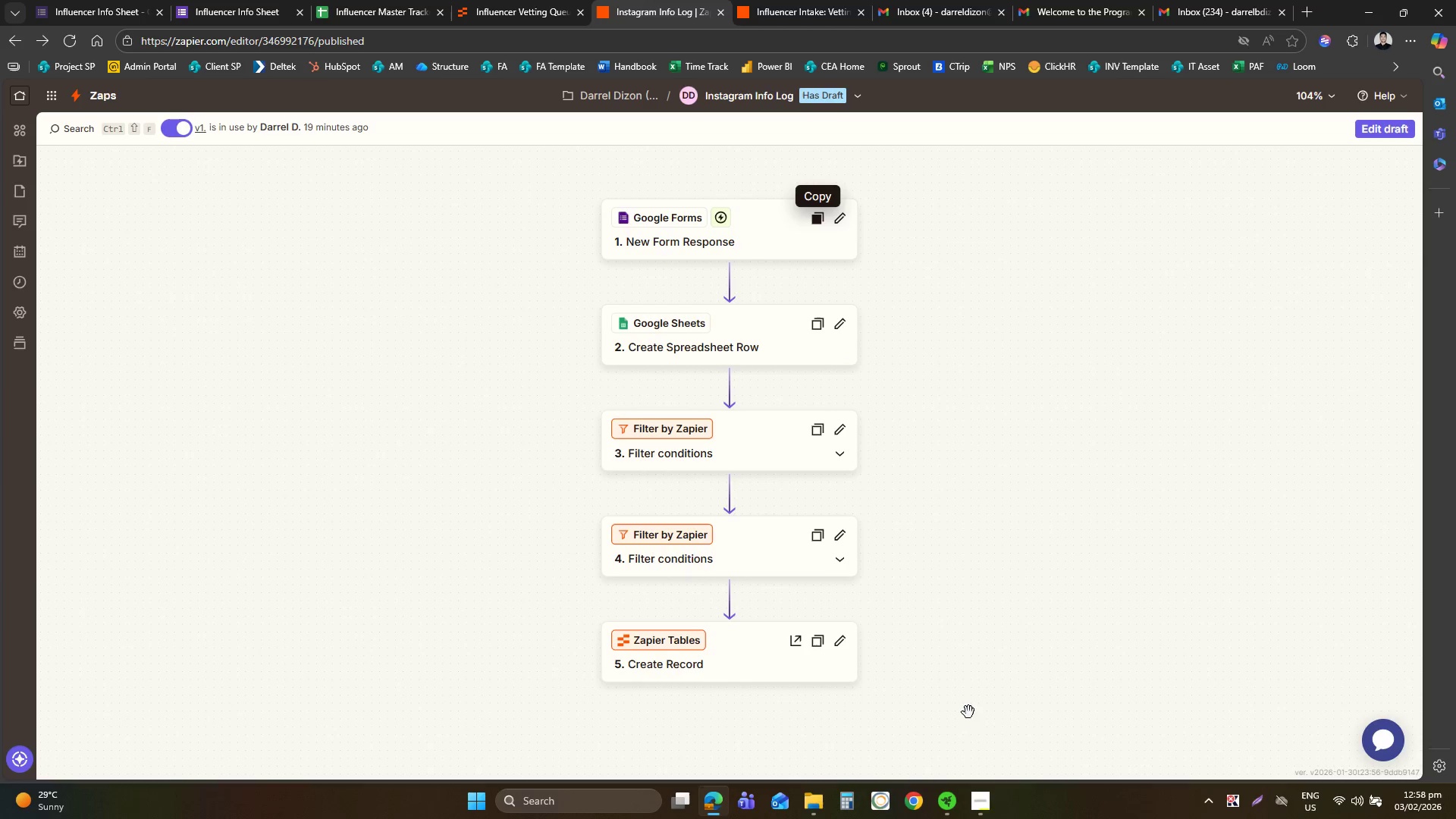 
left_click([991, 818])